 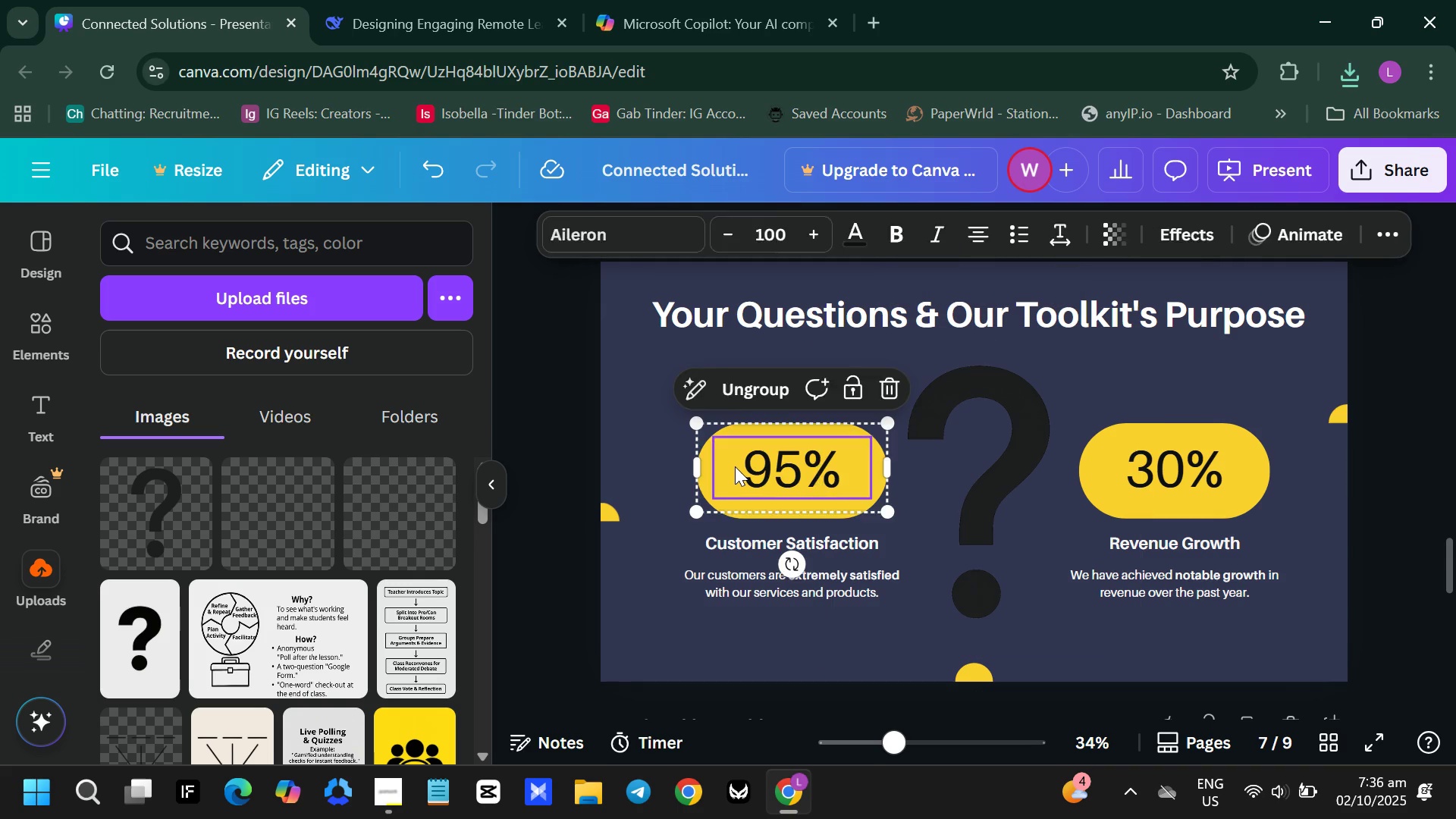 
key(Backspace)
 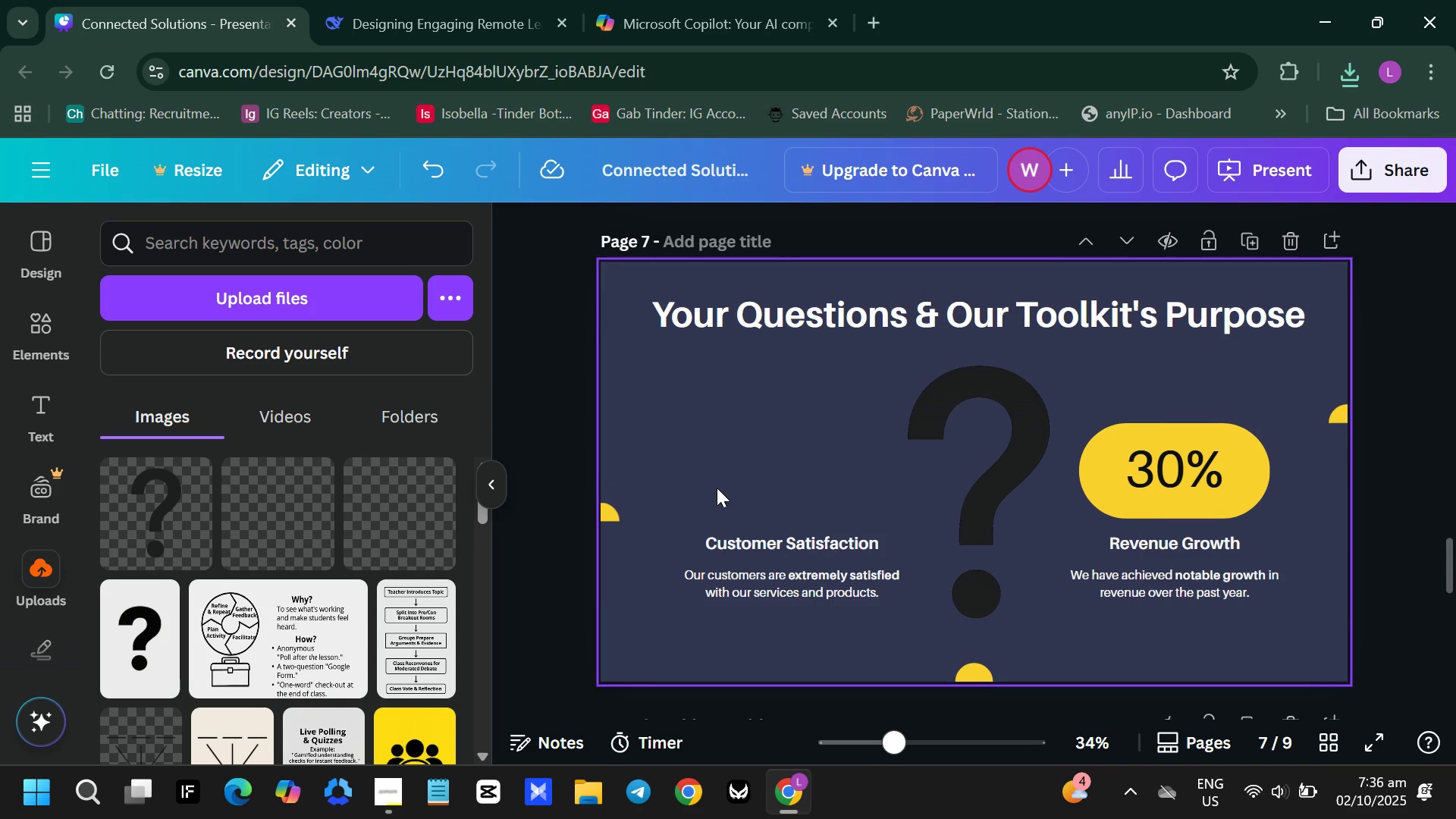 
key(Backspace)
 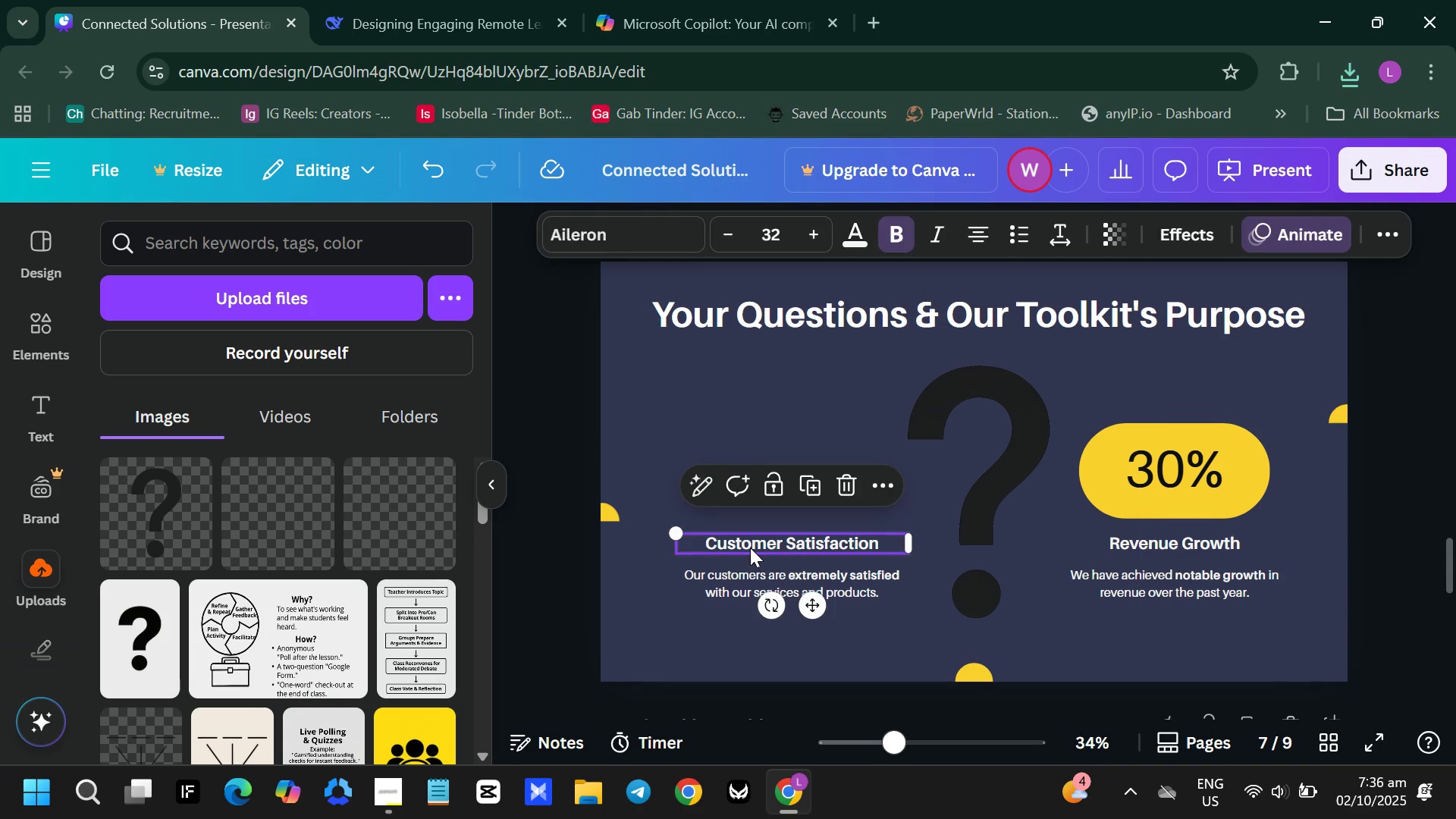 
left_click([750, 548])
 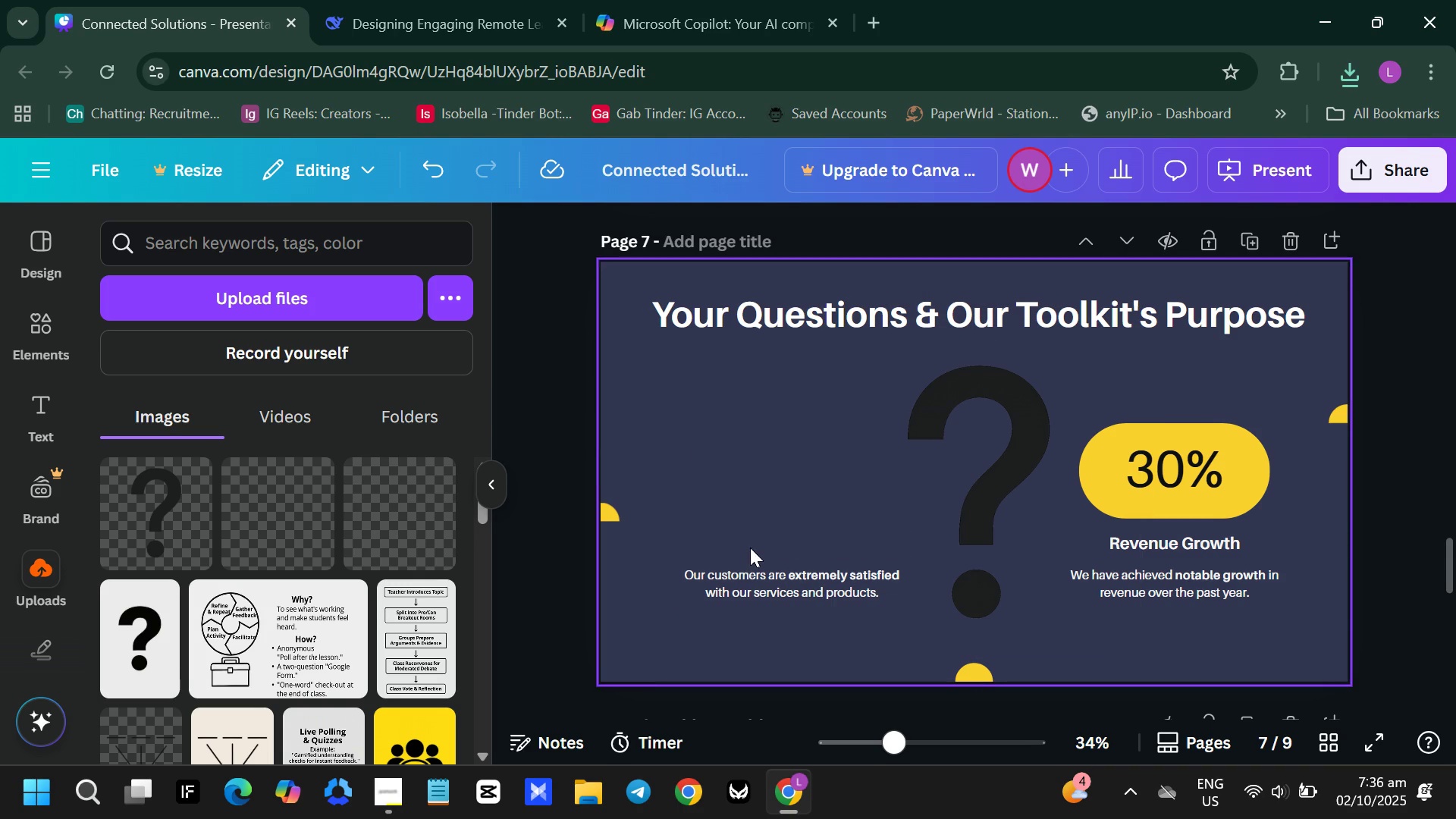 
key(Backspace)
 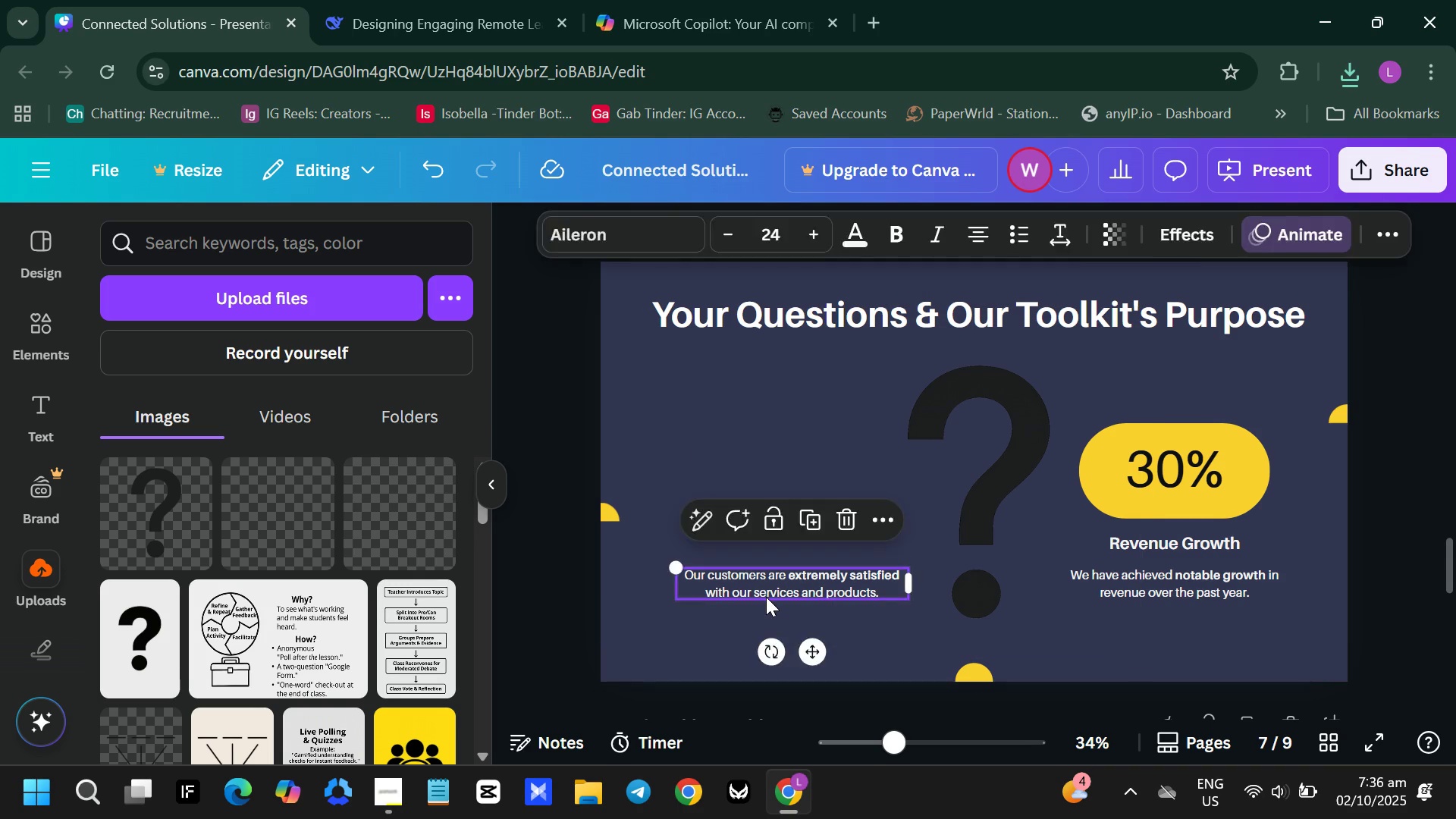 
left_click([766, 597])
 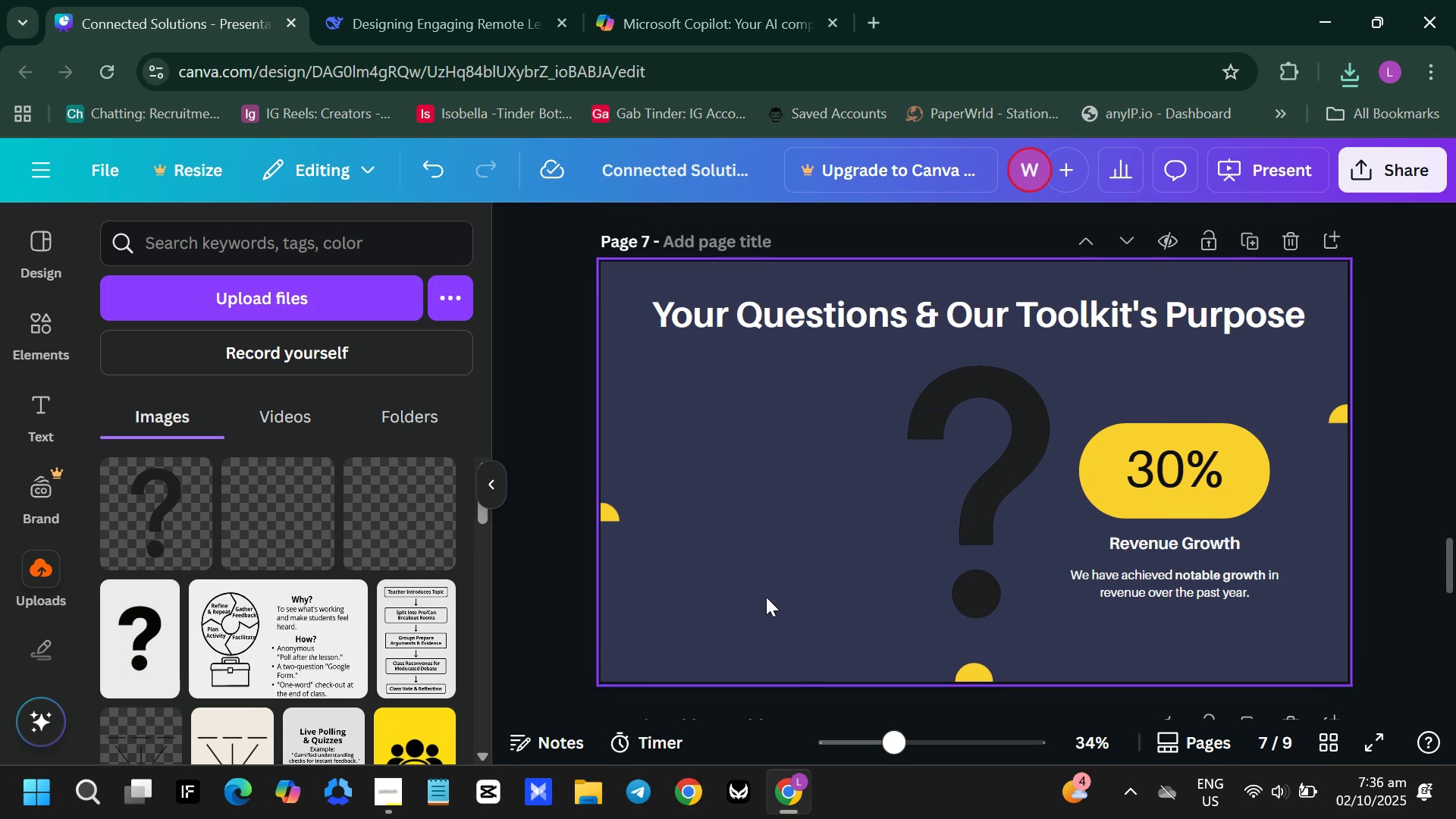 
key(Backspace)